 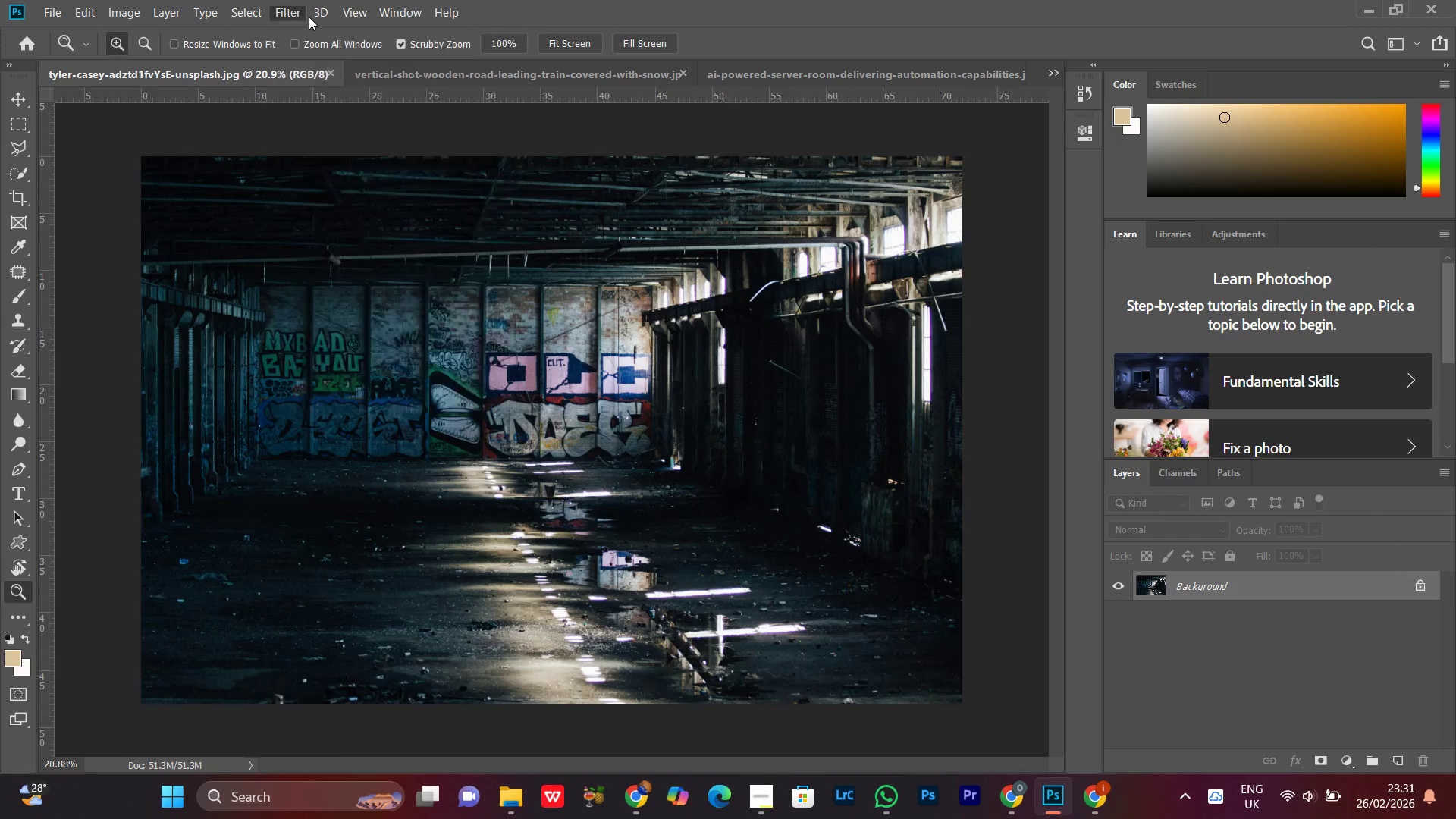 
left_click([315, 32])
 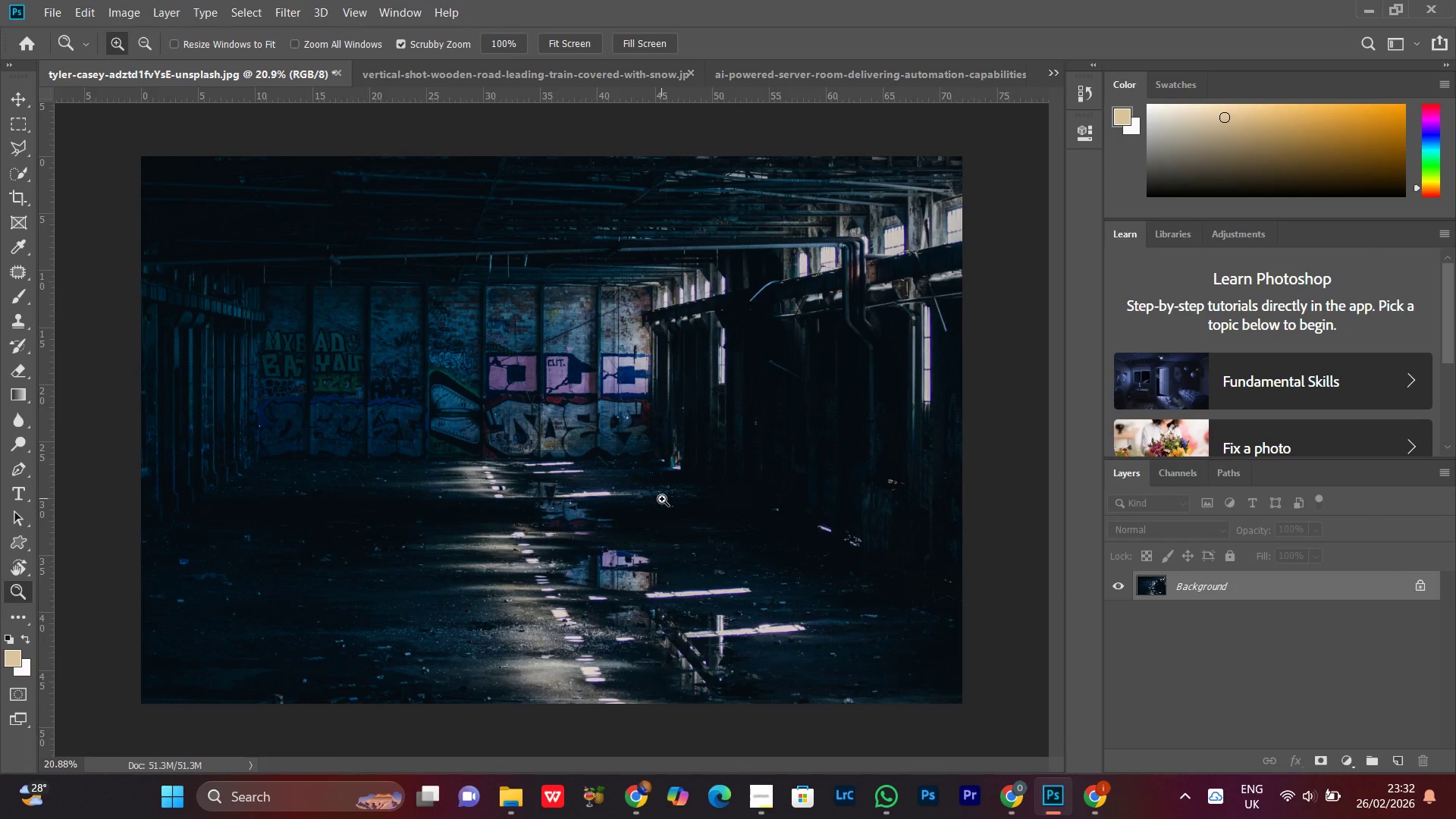 
left_click_drag(start_coordinate=[676, 479], to_coordinate=[664, 492])
 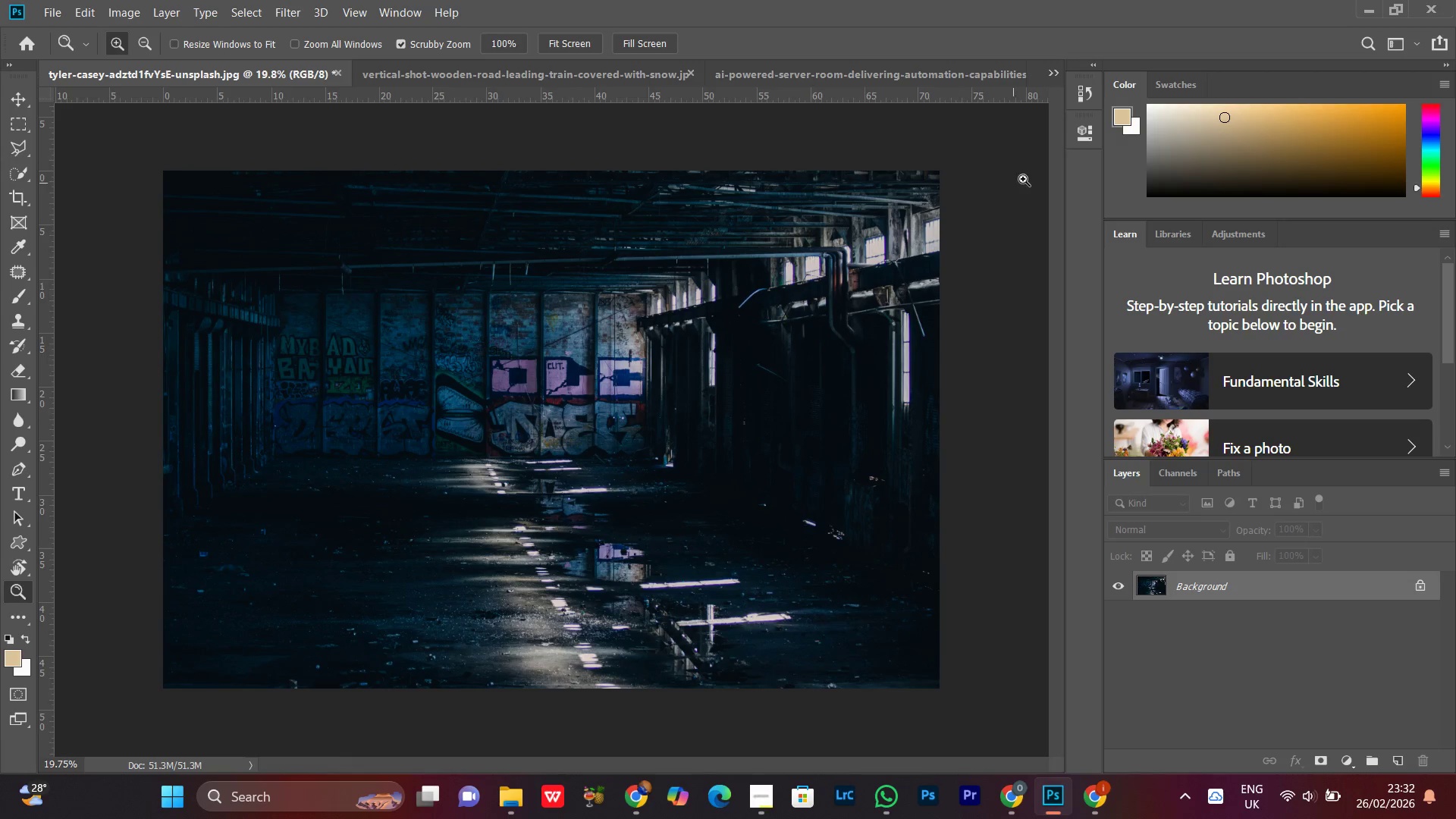 
left_click([1049, 78])
 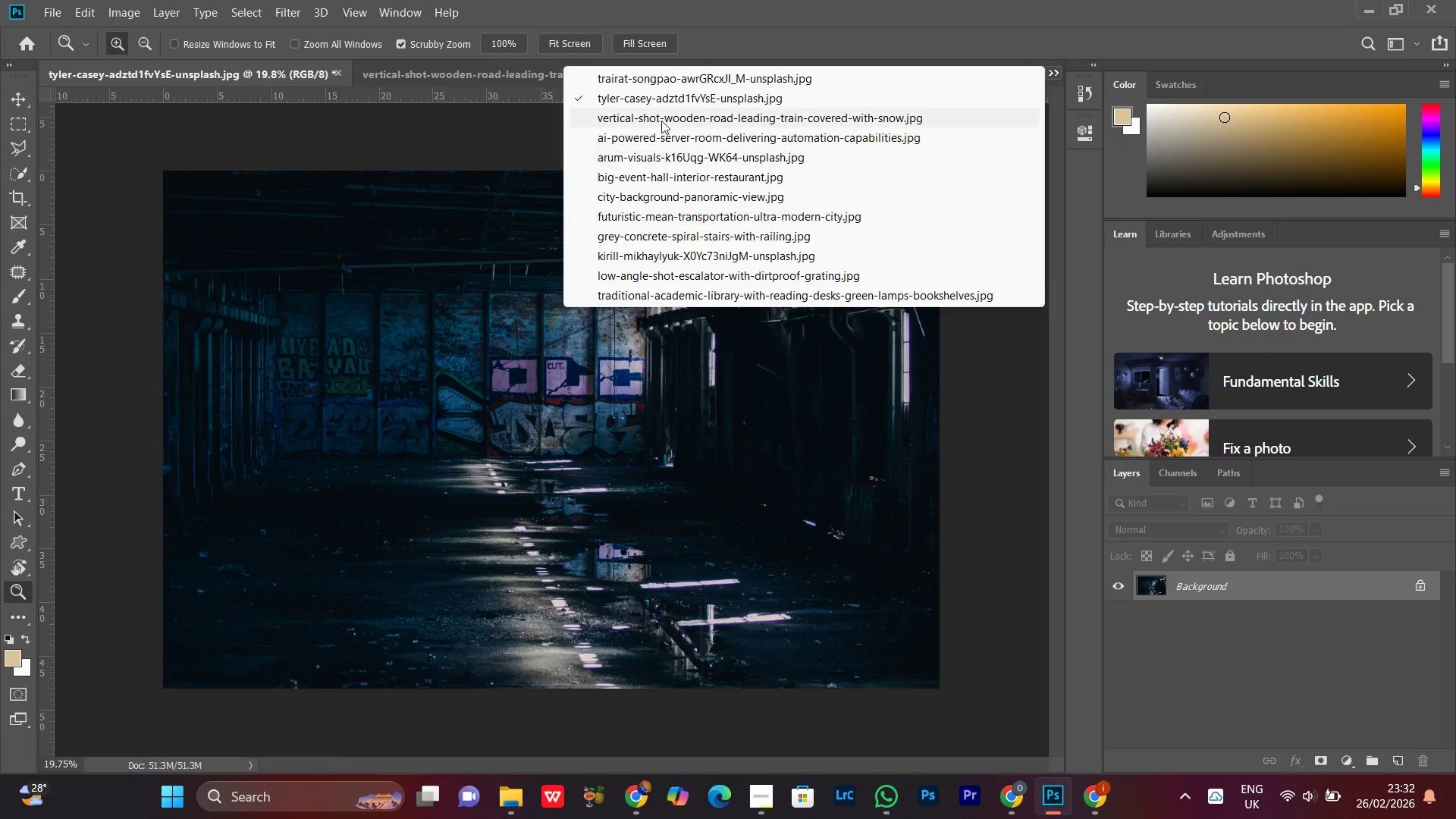 
left_click([637, 80])
 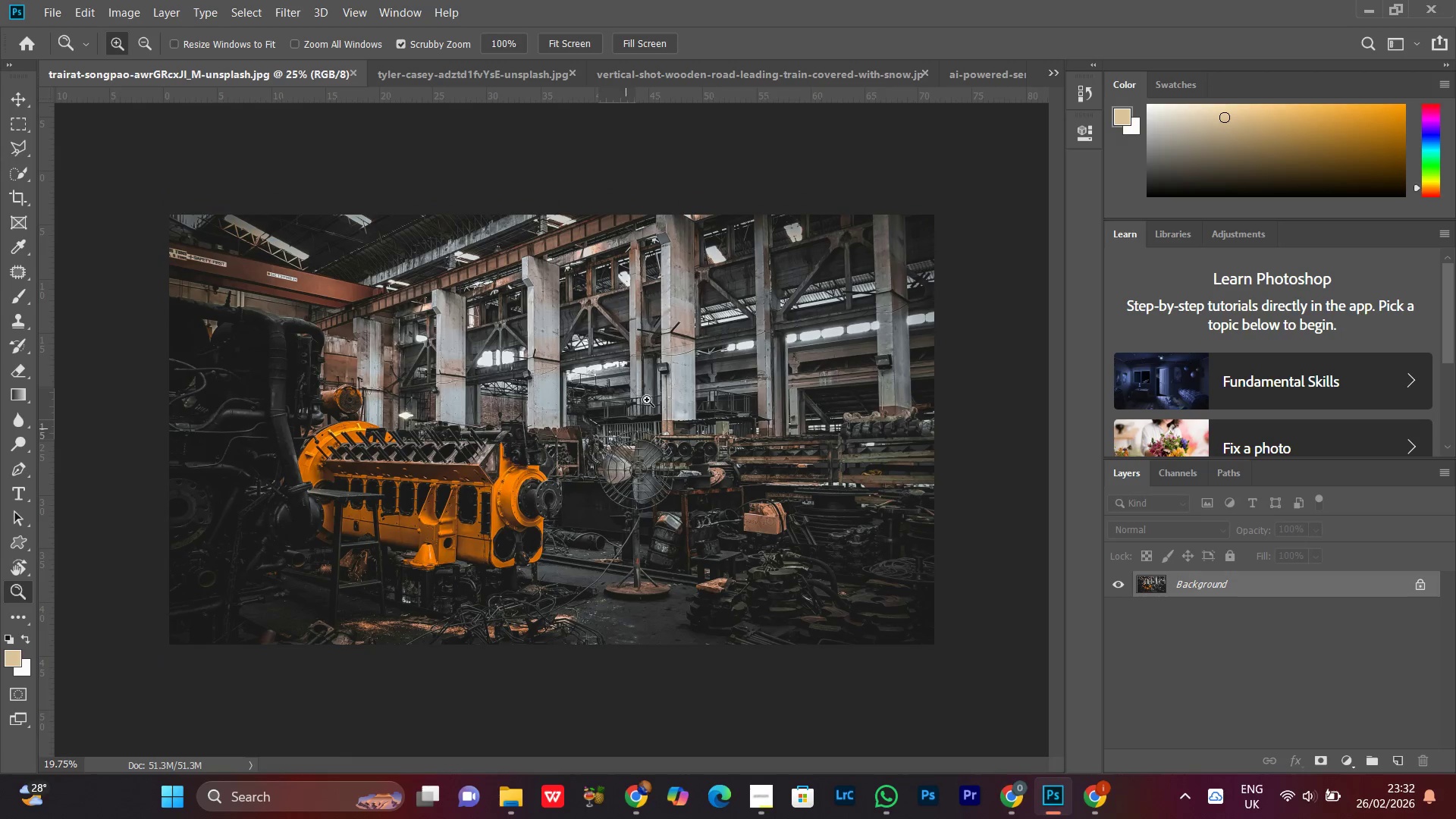 
left_click_drag(start_coordinate=[654, 387], to_coordinate=[639, 398])
 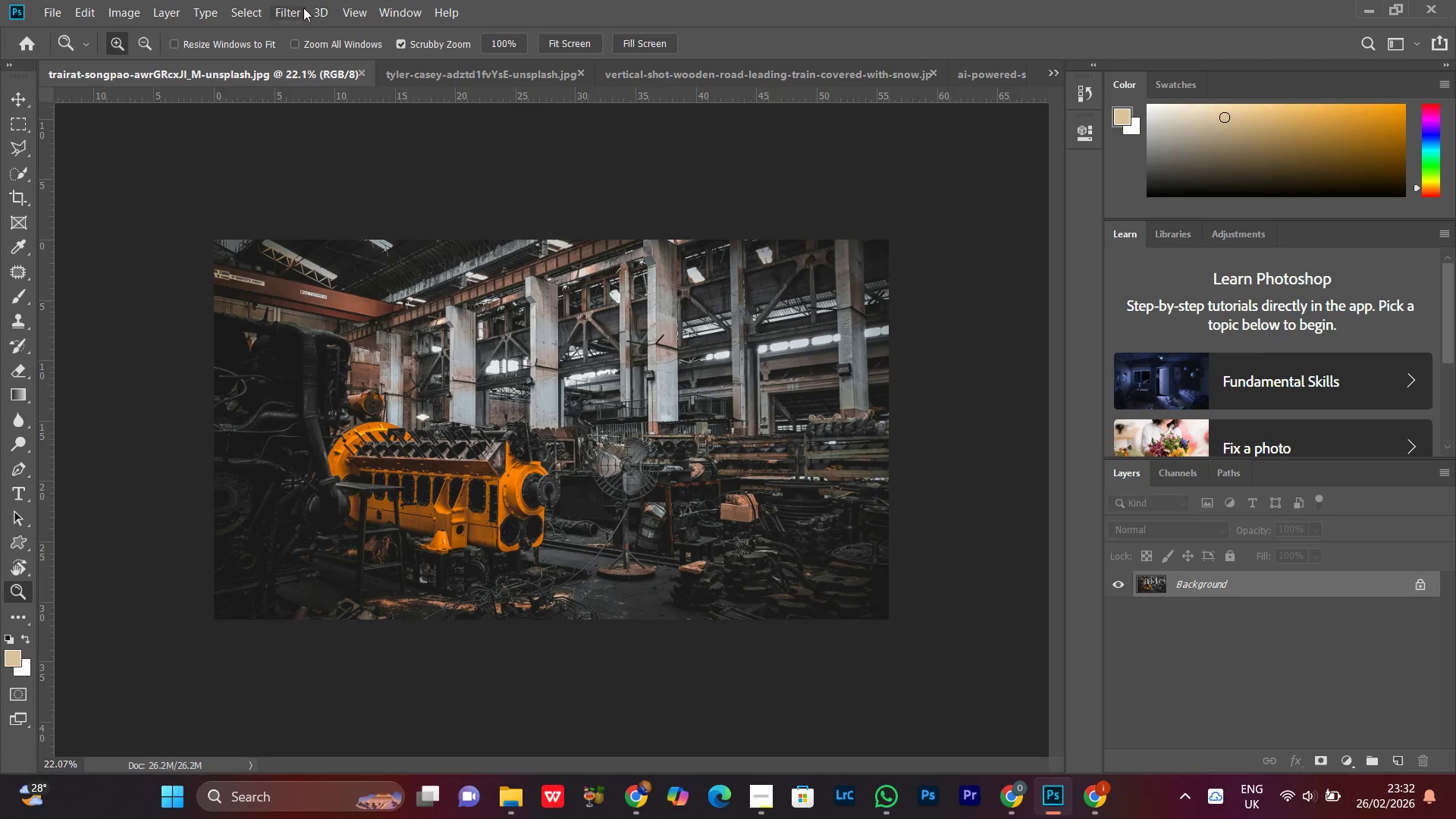 
left_click([285, 6])
 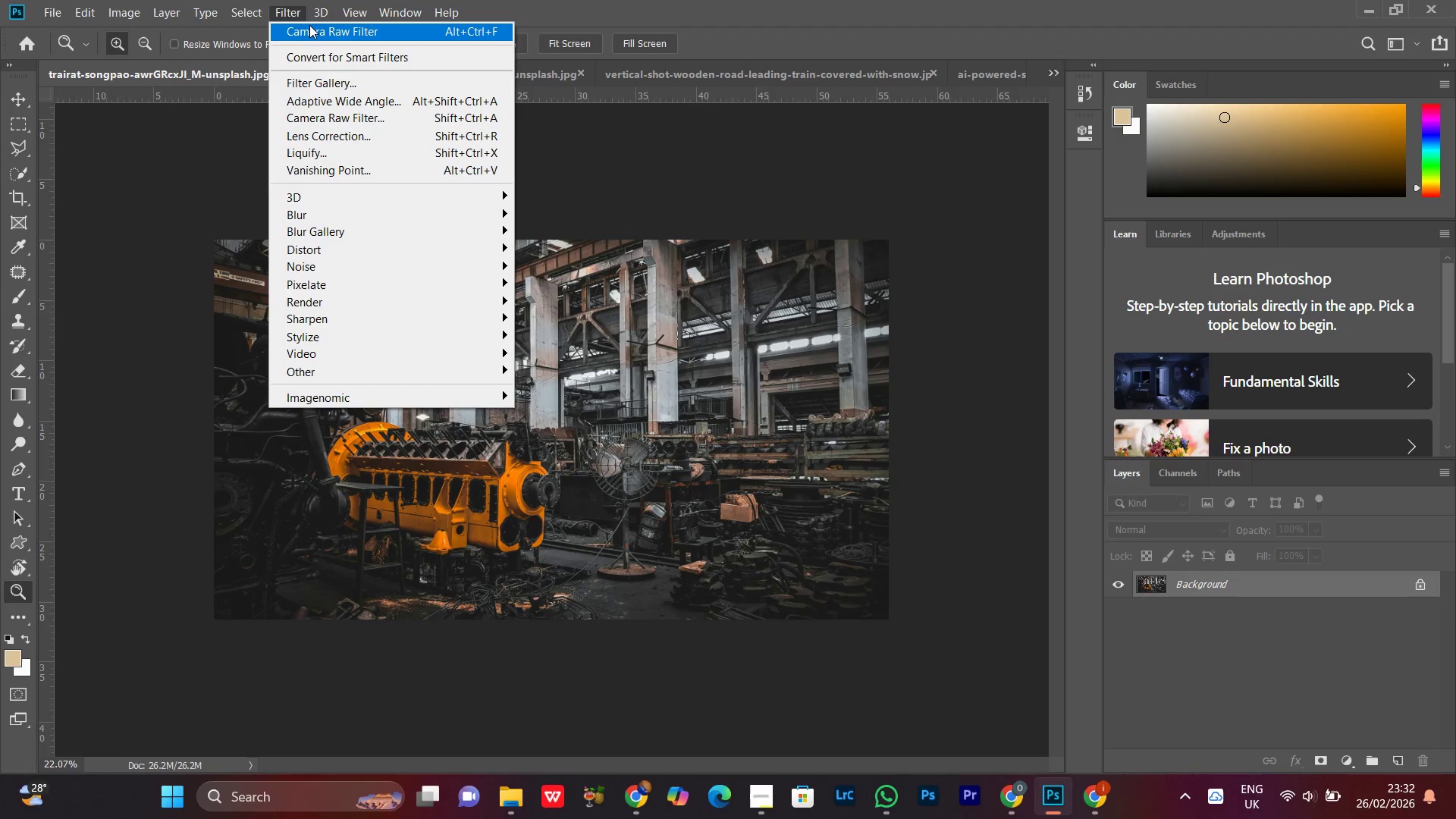 
left_click([311, 24])
 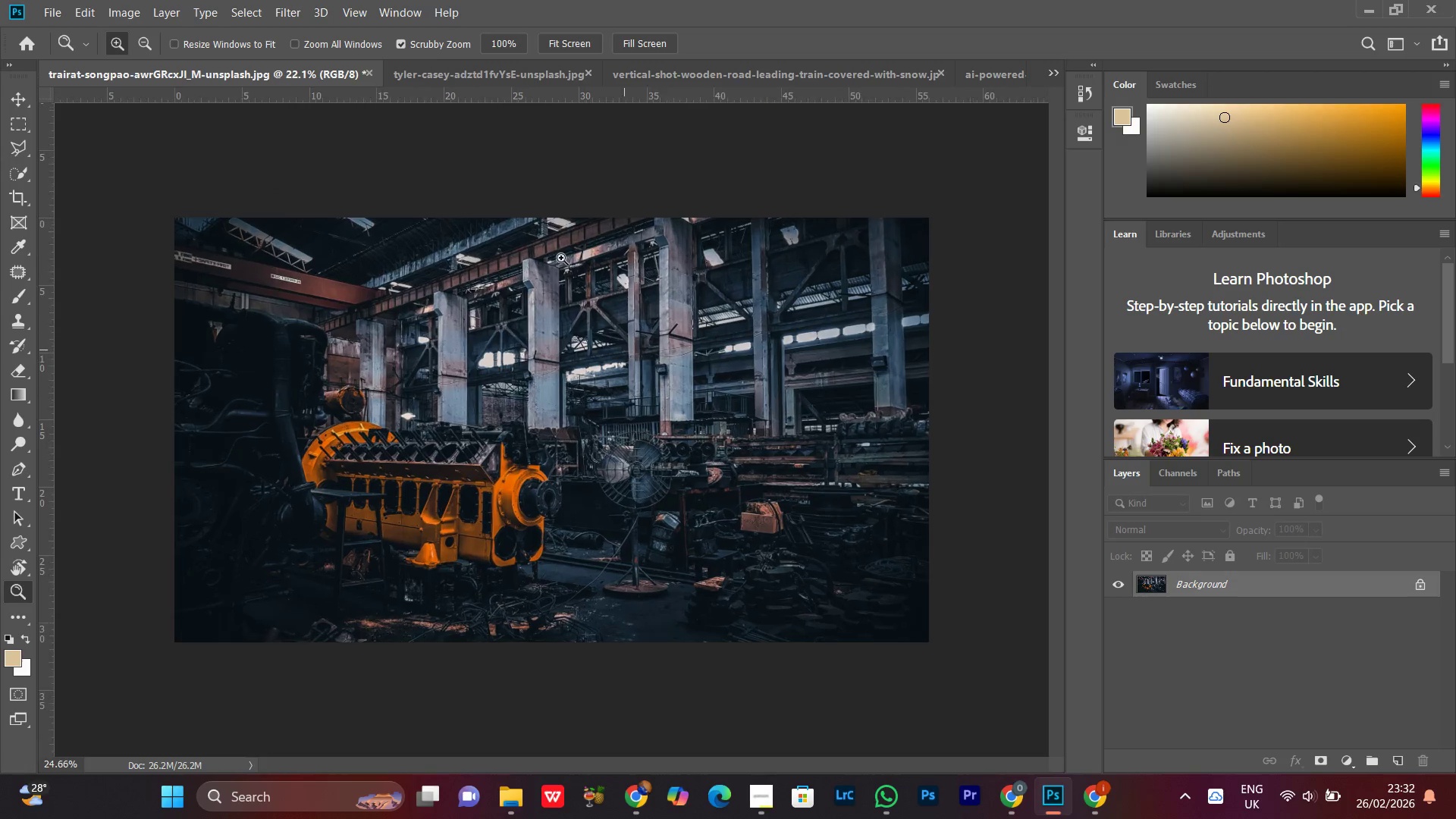 
left_click([493, 69])
 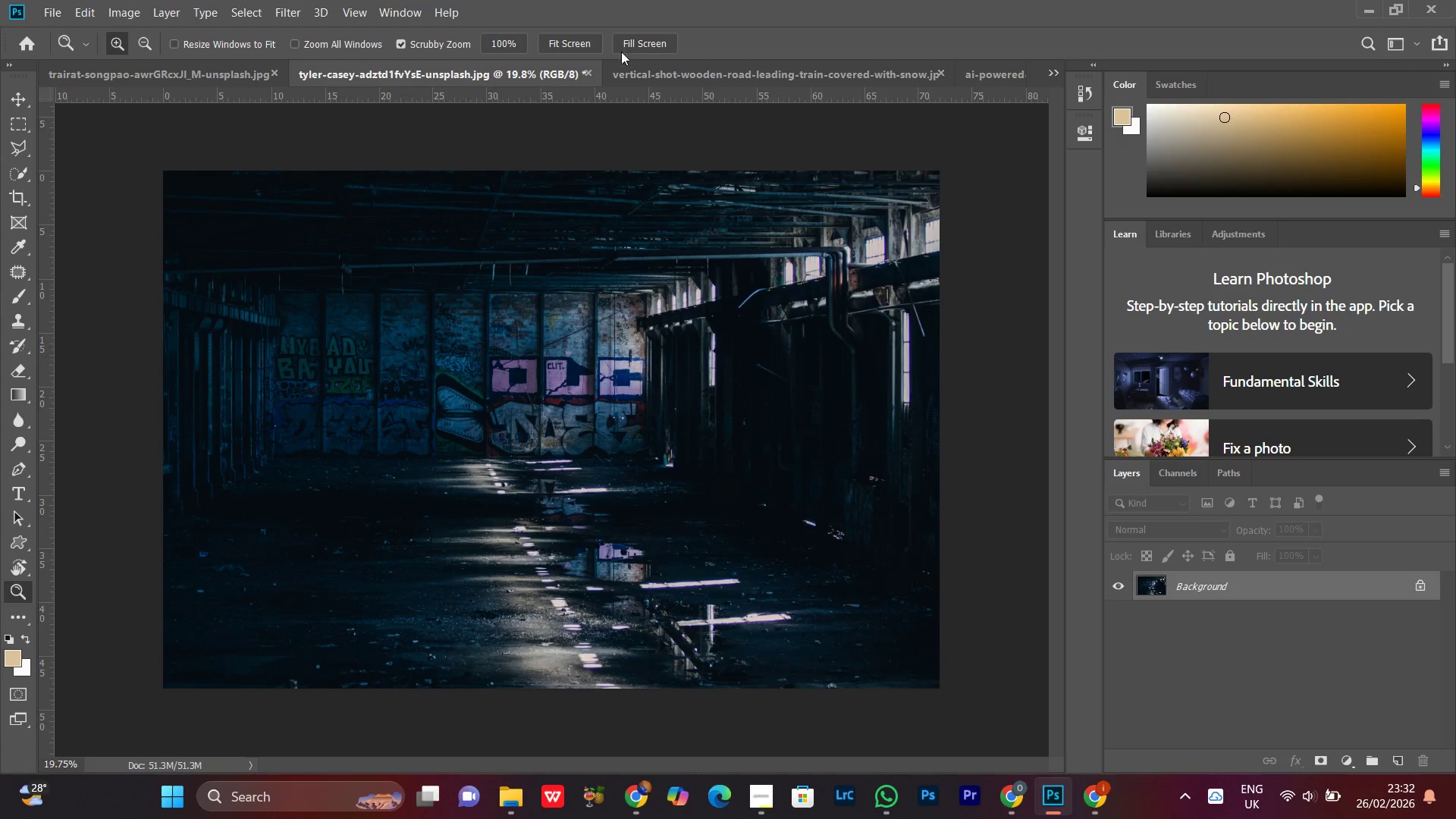 
left_click([687, 67])
 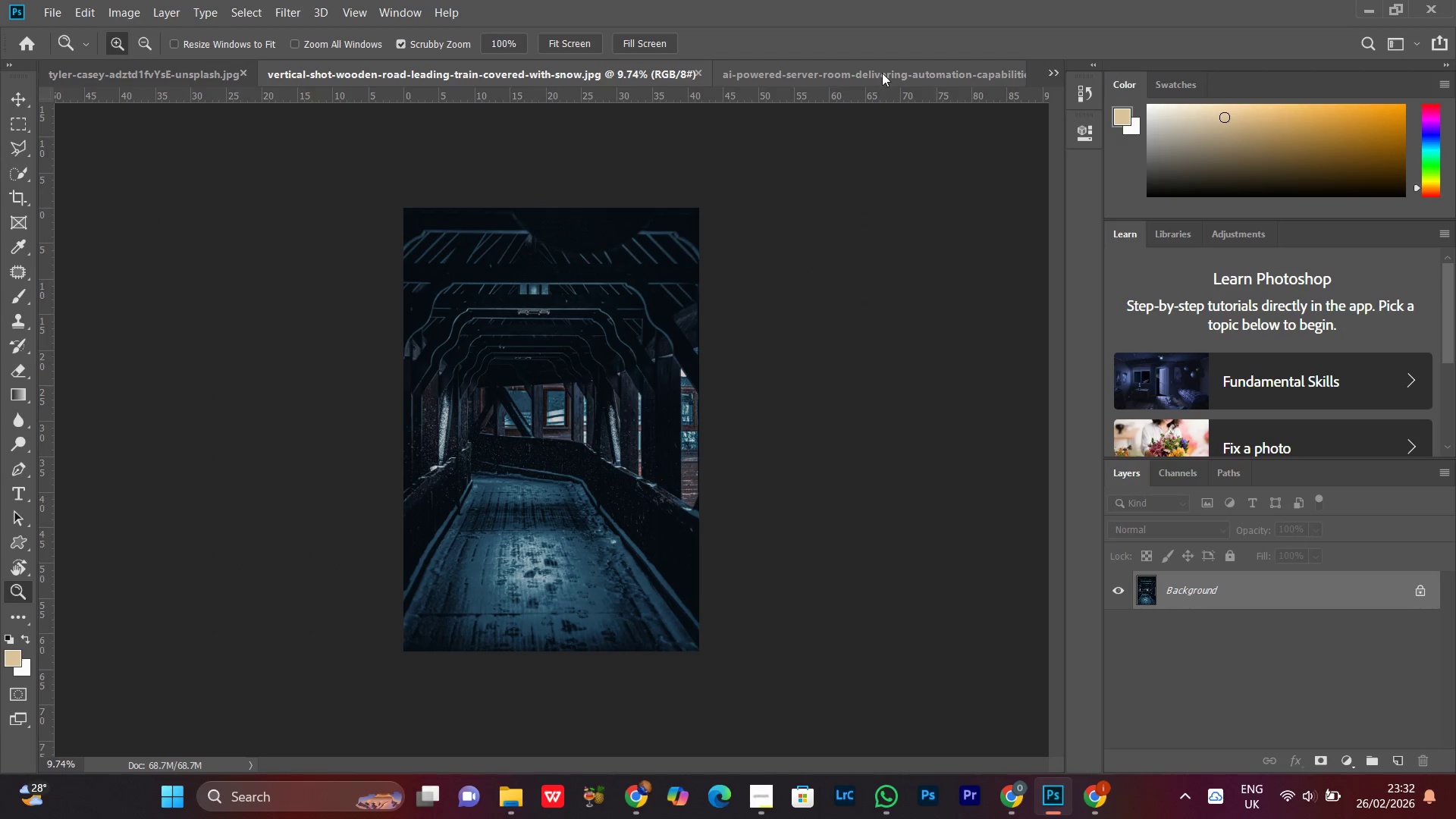 
left_click([867, 80])
 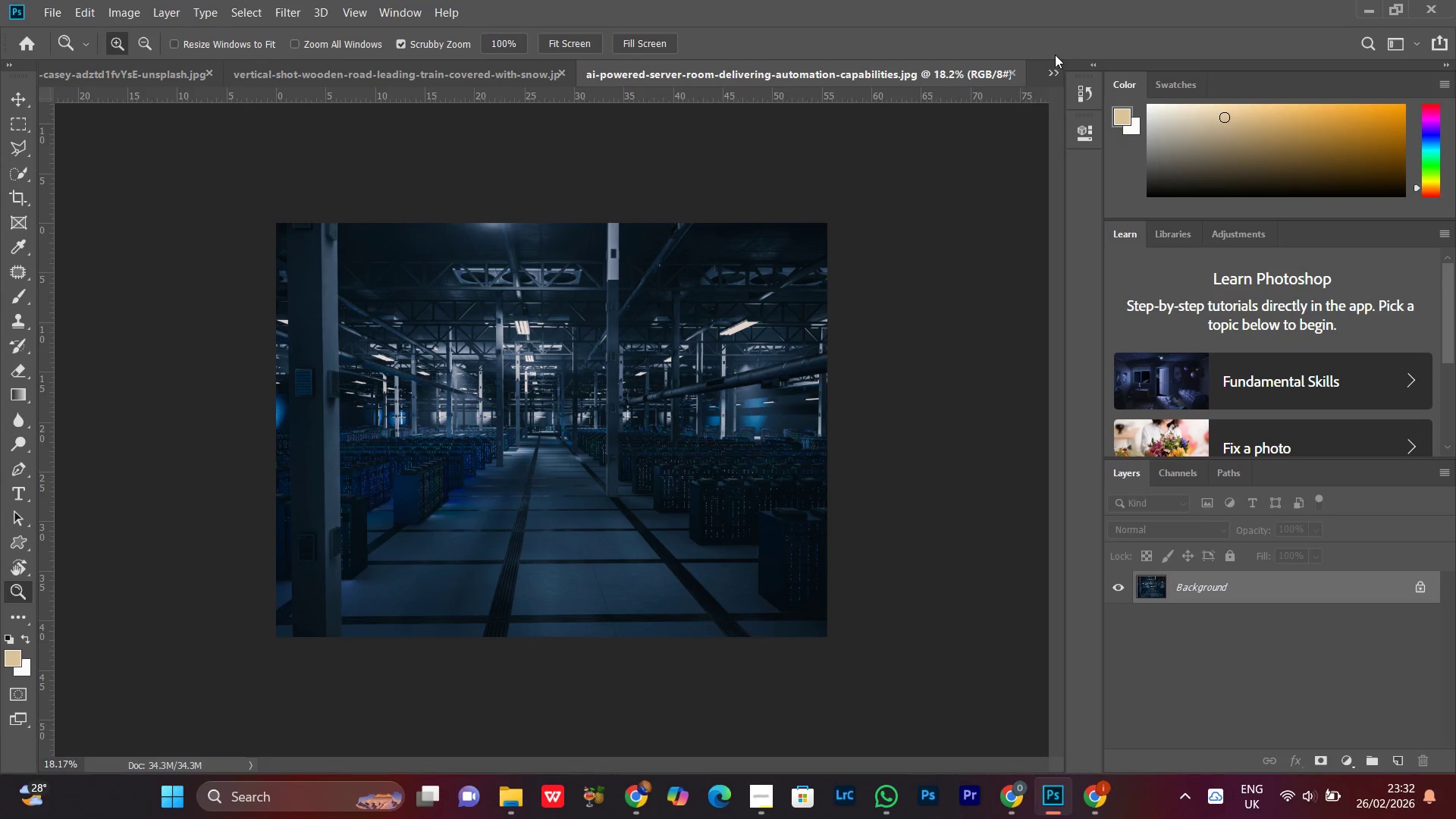 
left_click([1056, 72])
 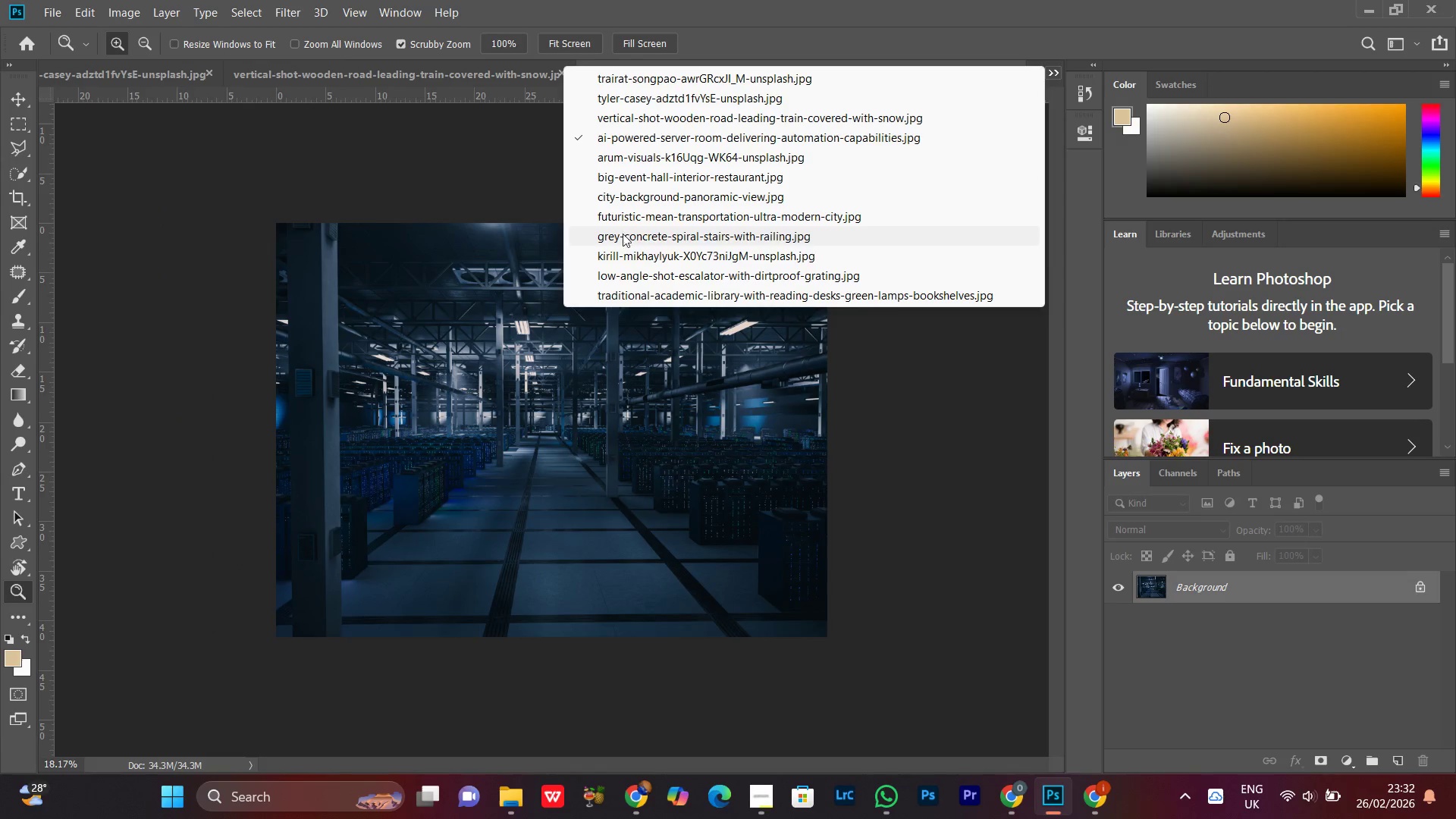 
left_click([607, 382])
 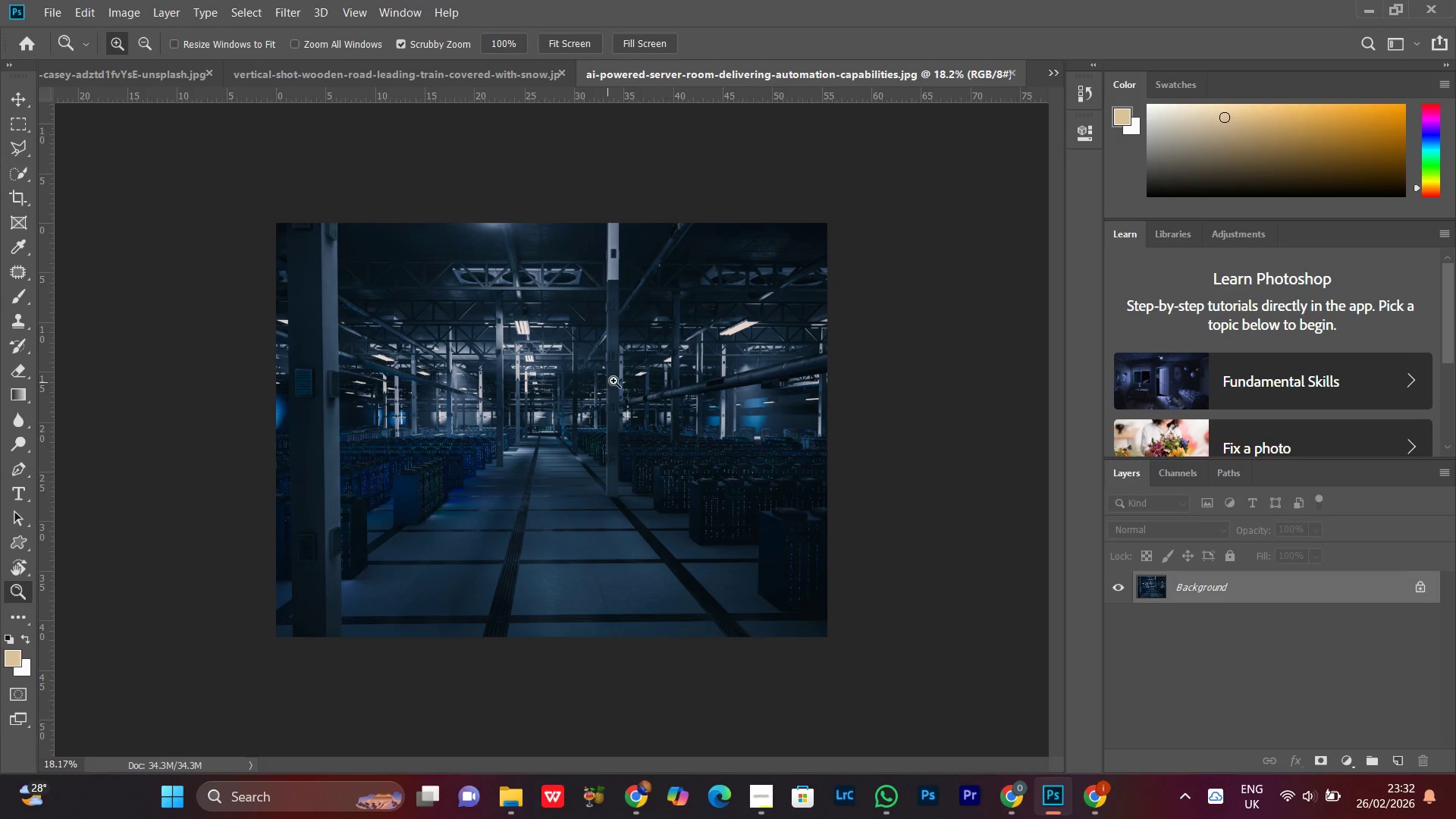 
left_click_drag(start_coordinate=[668, 352], to_coordinate=[657, 372])
 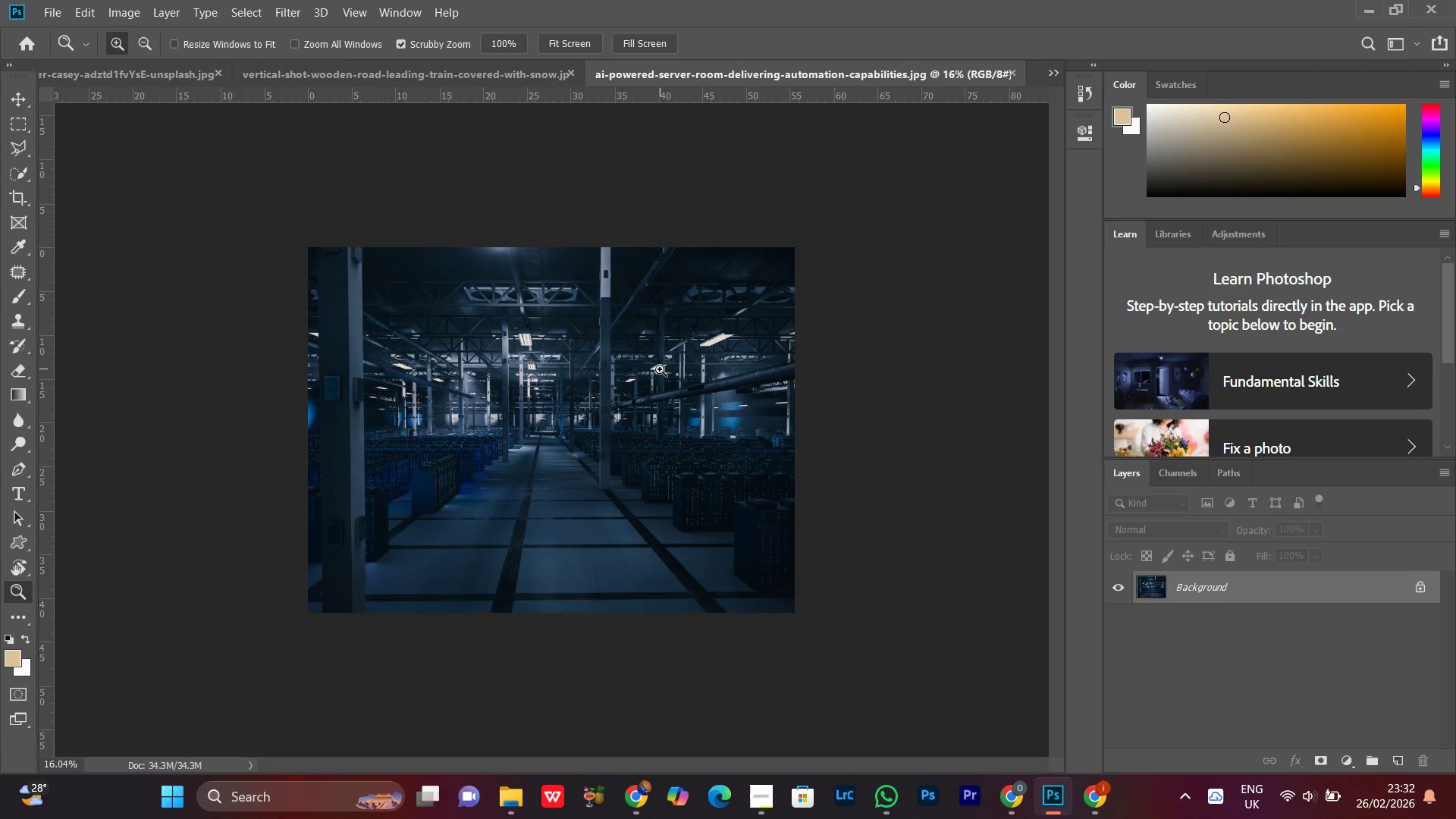 
left_click_drag(start_coordinate=[660, 369], to_coordinate=[642, 390])
 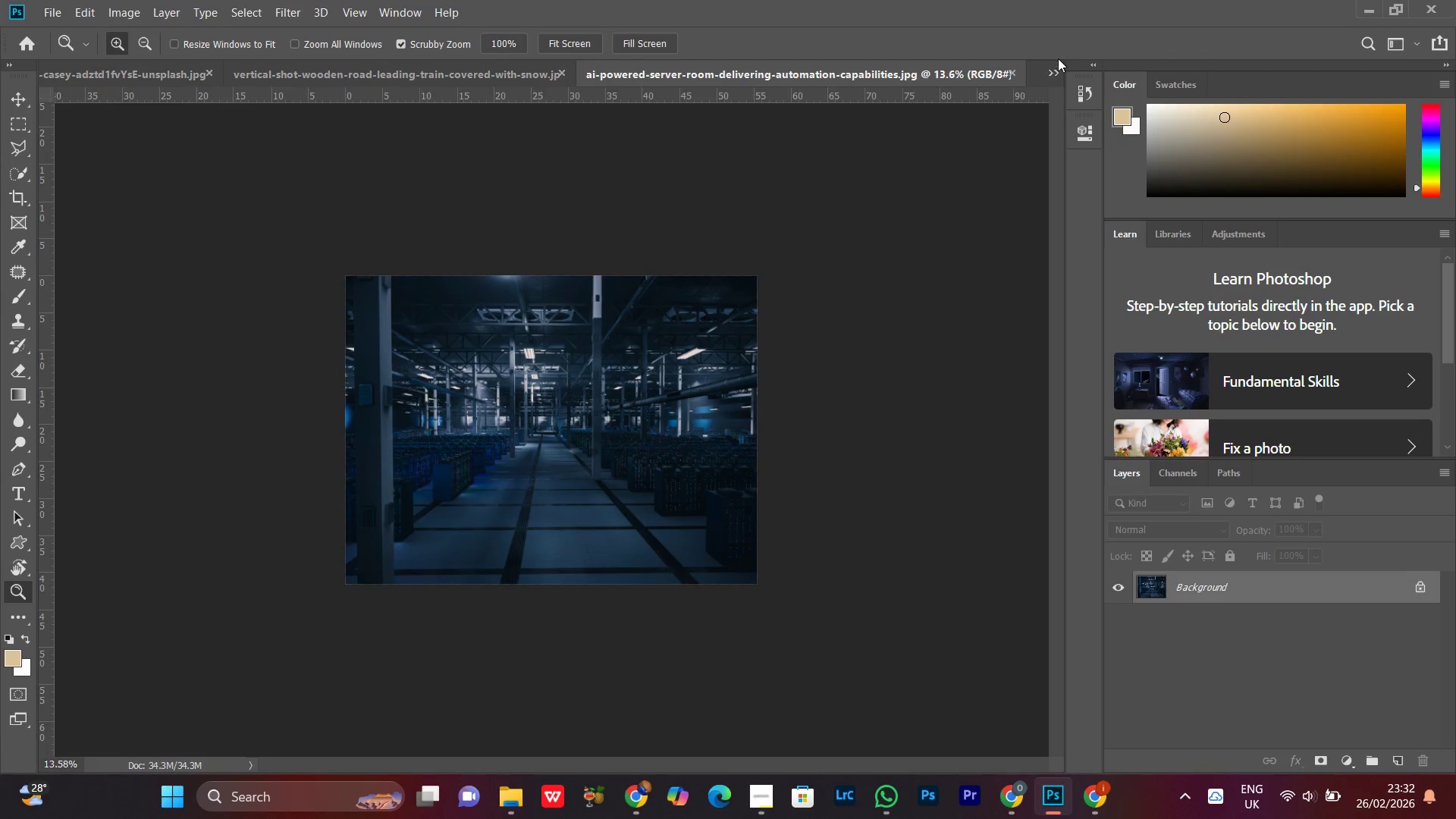 
left_click([1056, 68])
 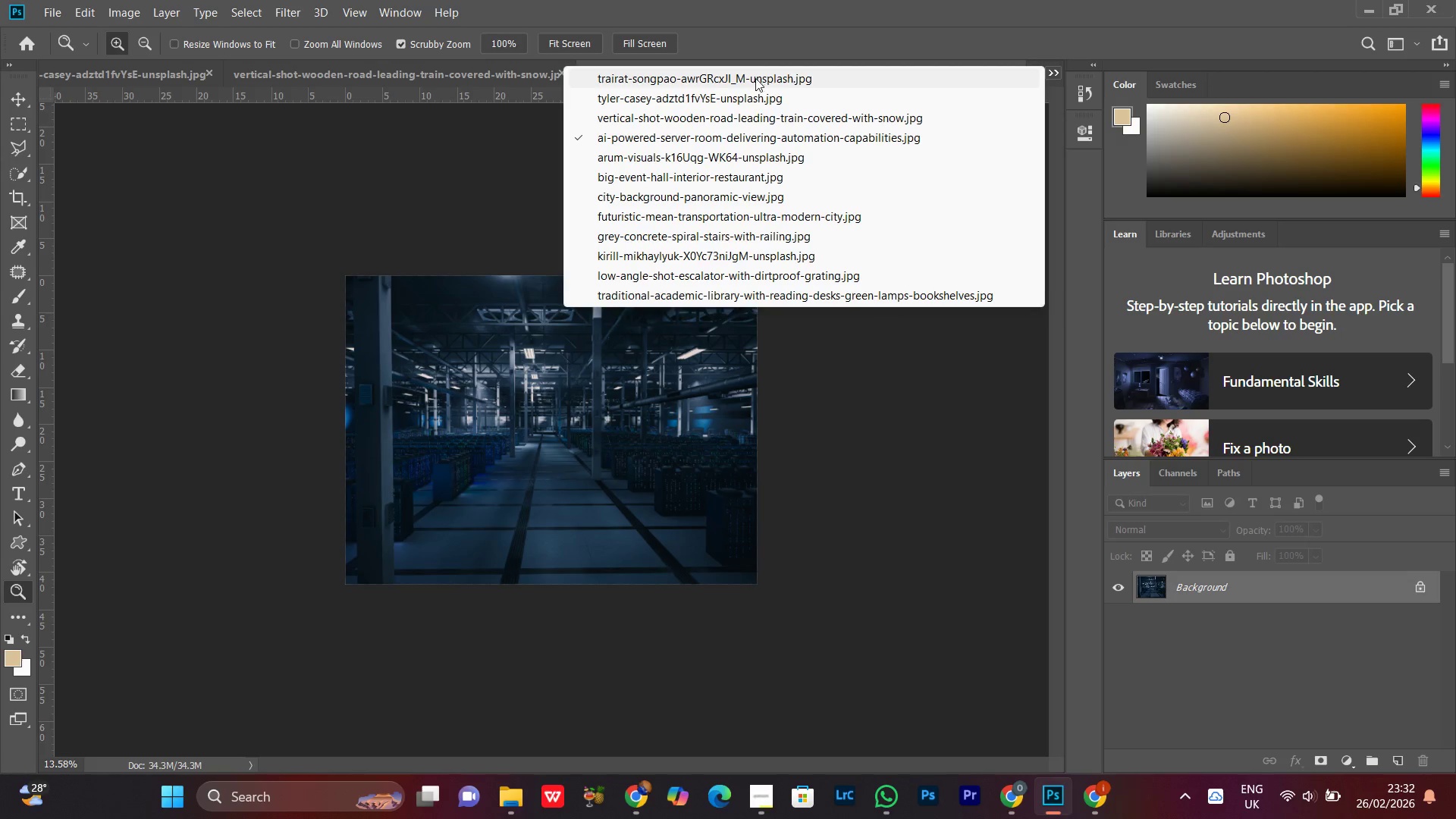 
left_click([752, 75])
 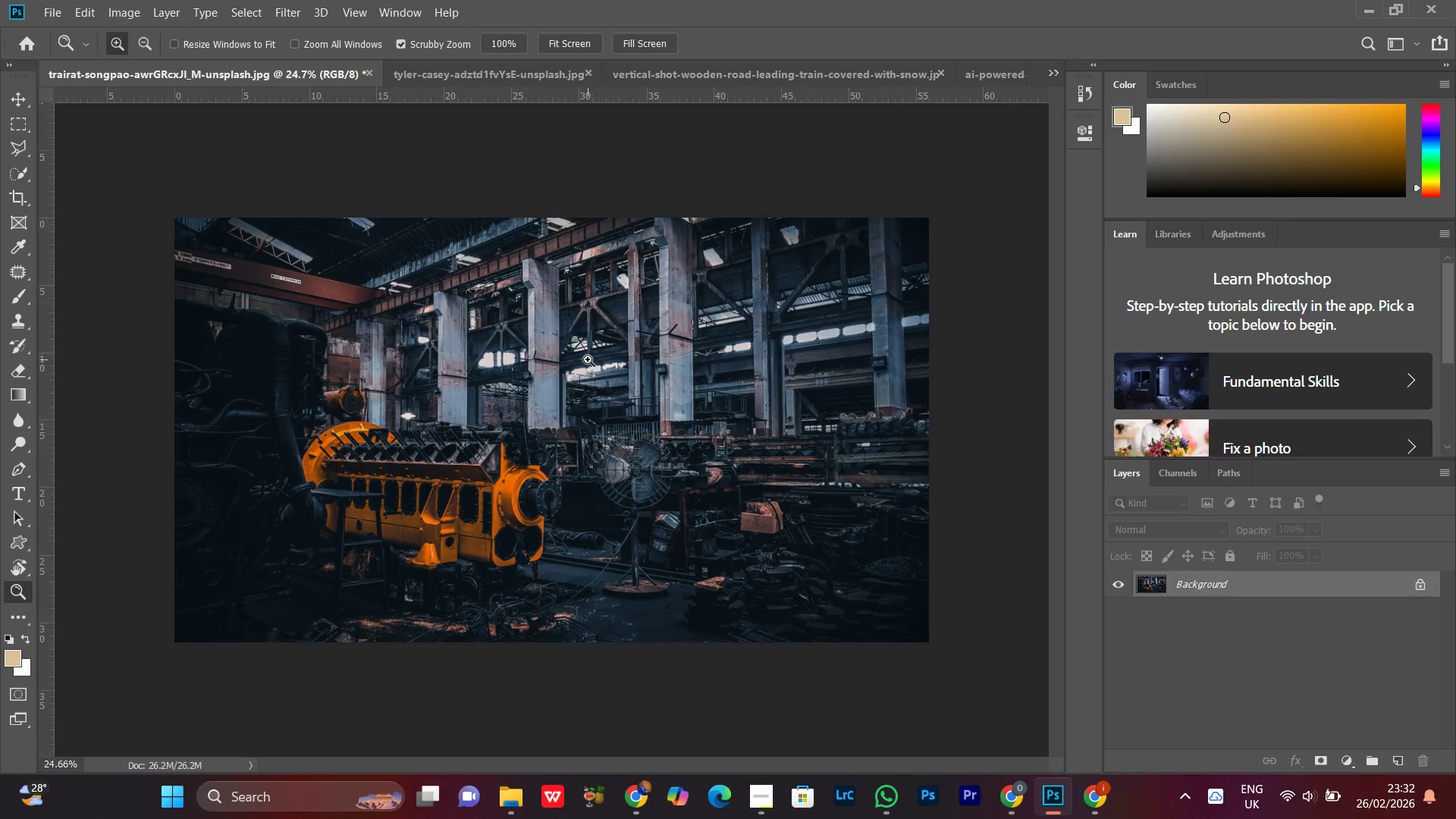 
left_click_drag(start_coordinate=[652, 356], to_coordinate=[642, 362])
 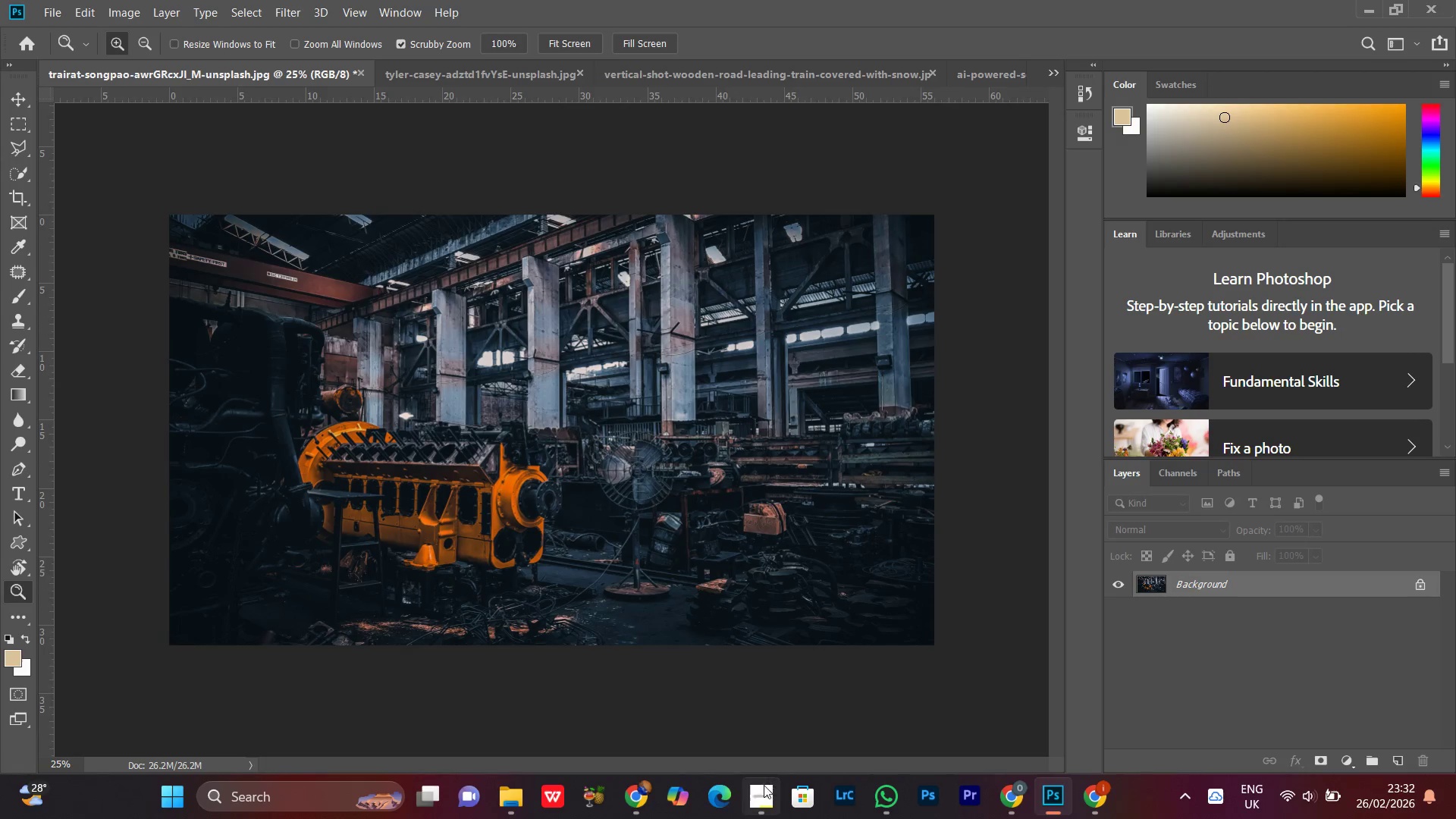 
left_click([758, 790])